 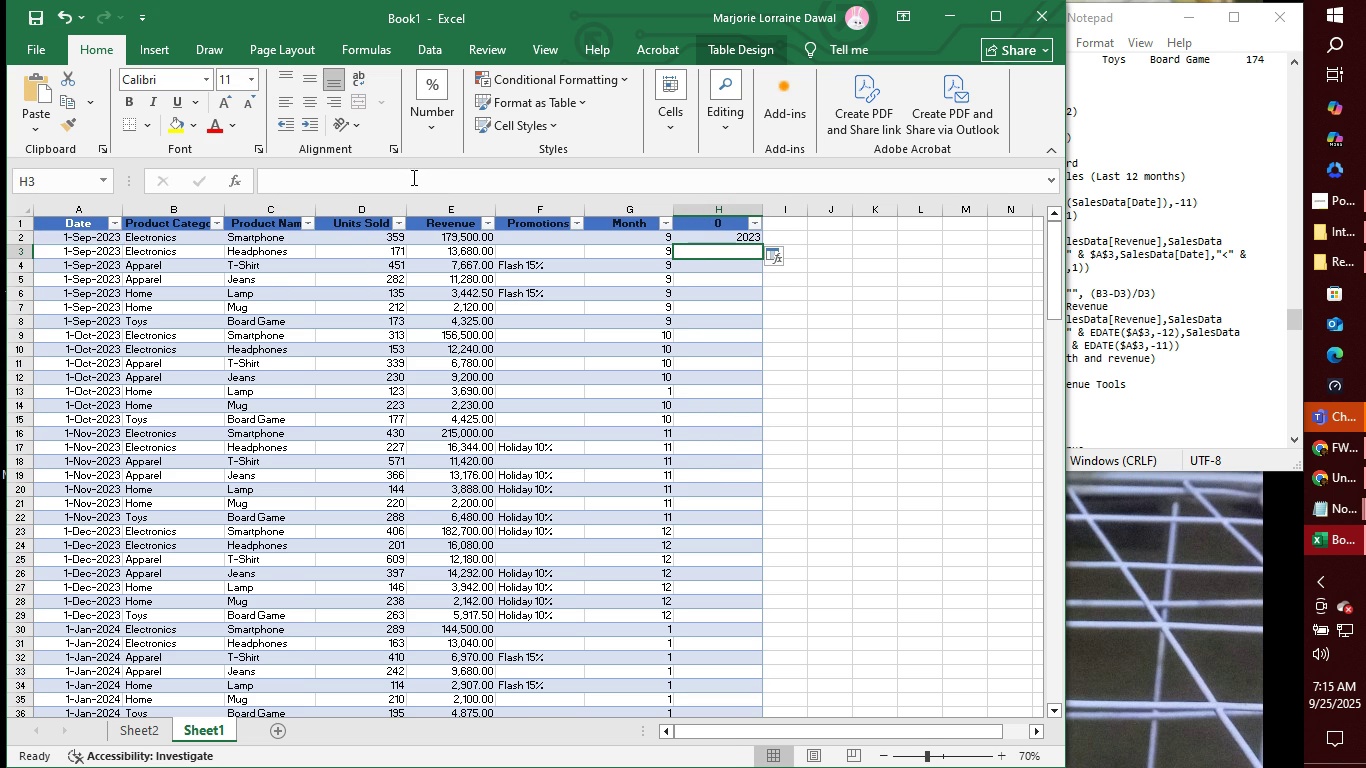 
left_click([715, 251])
 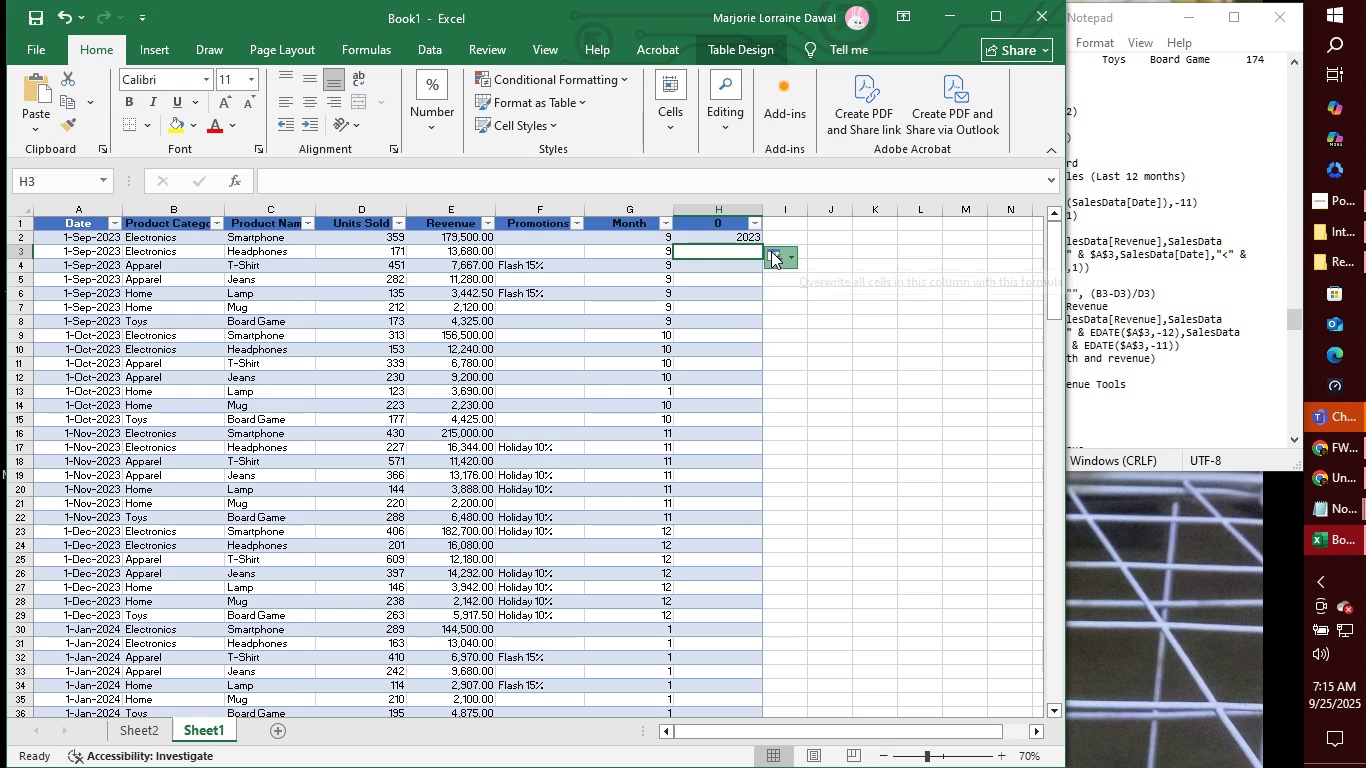 
left_click([771, 251])
 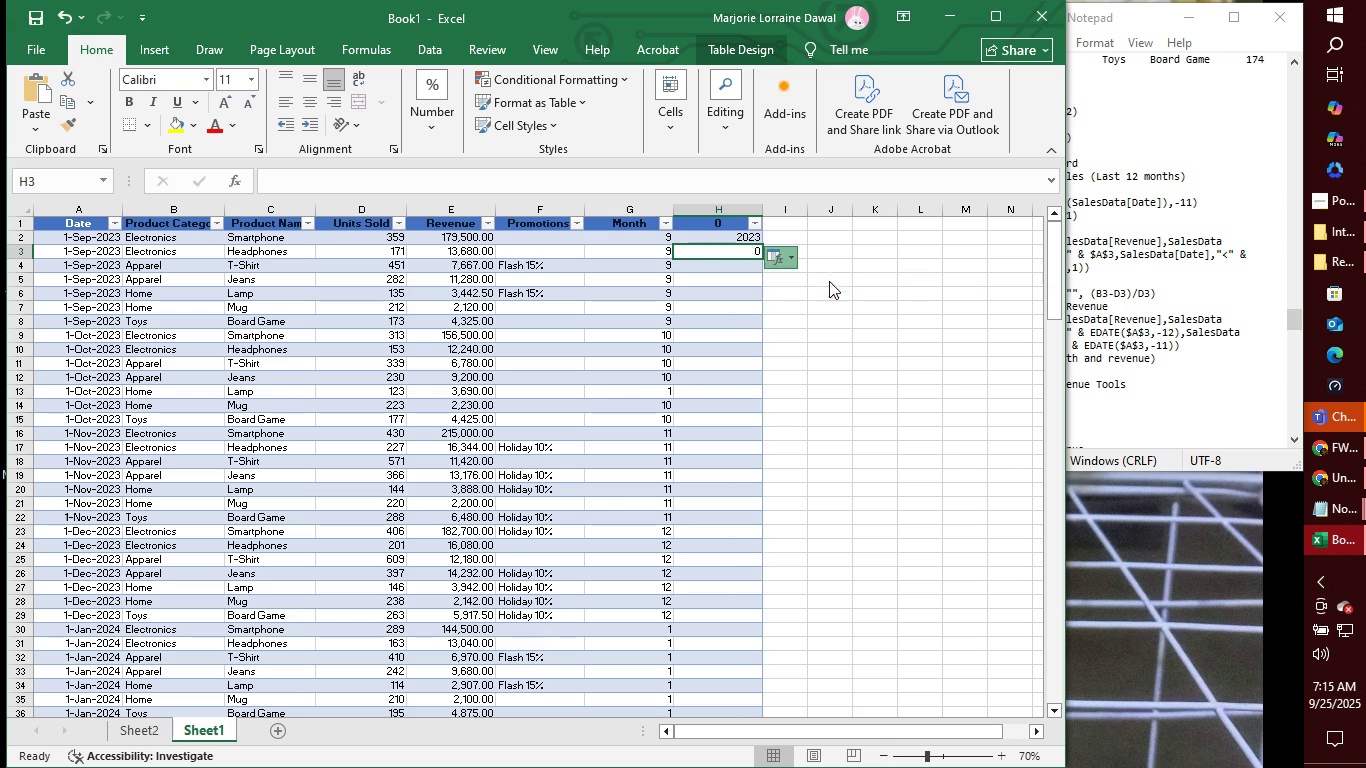 
left_click([829, 281])
 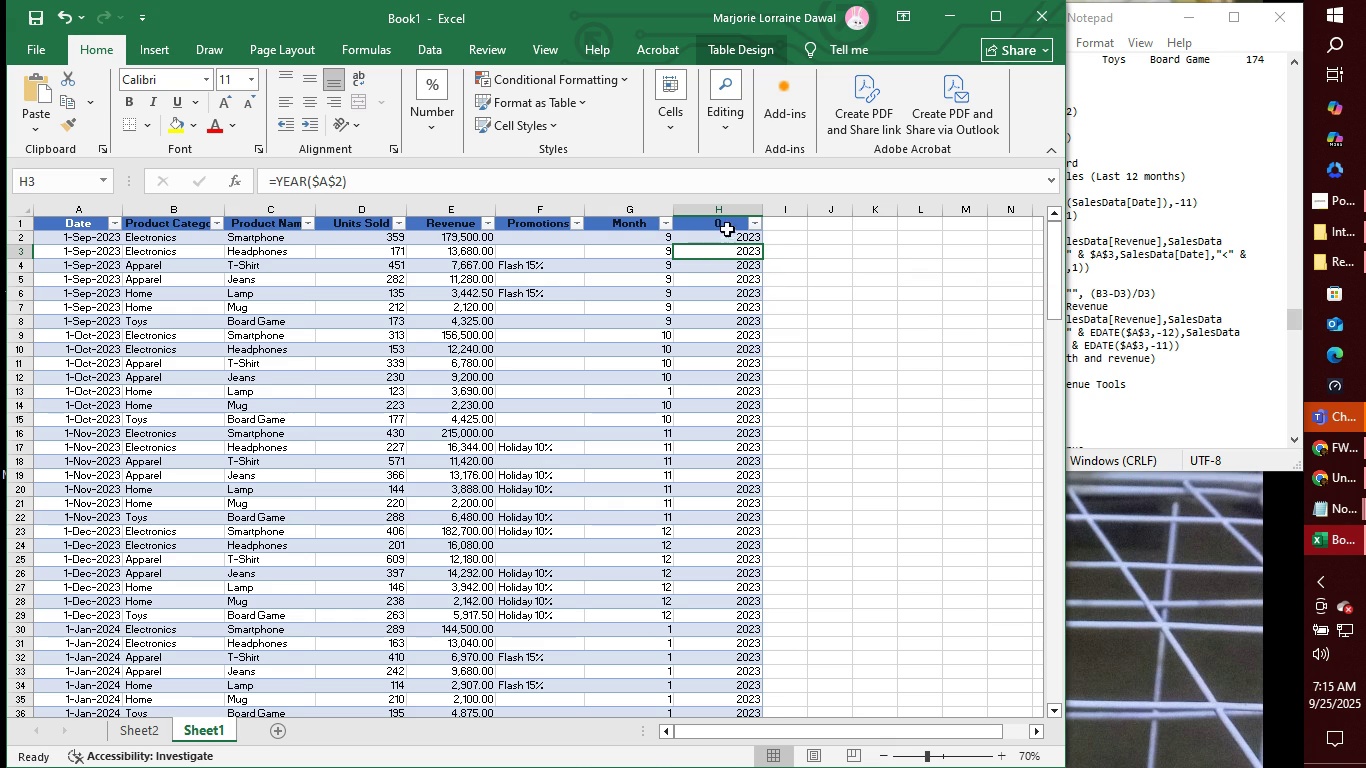 
left_click([729, 220])
 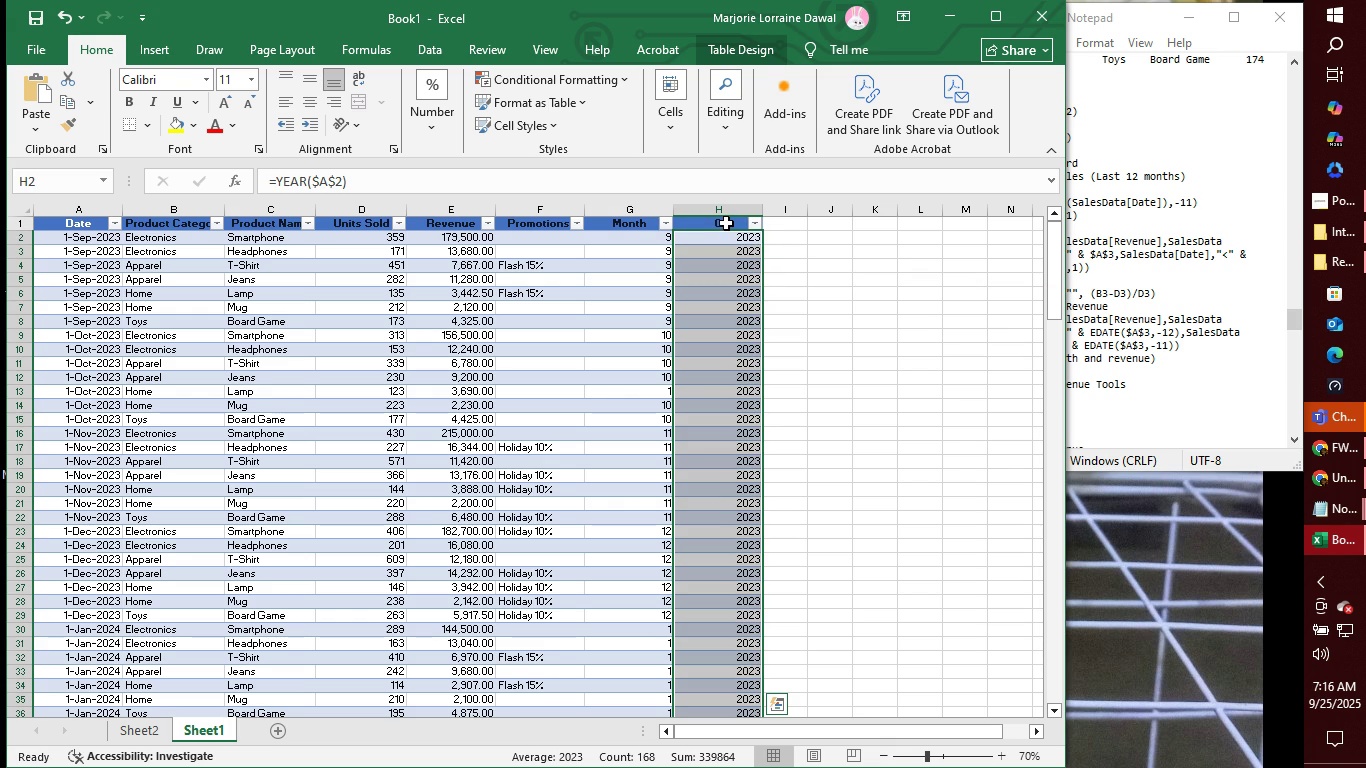 
left_click([726, 223])
 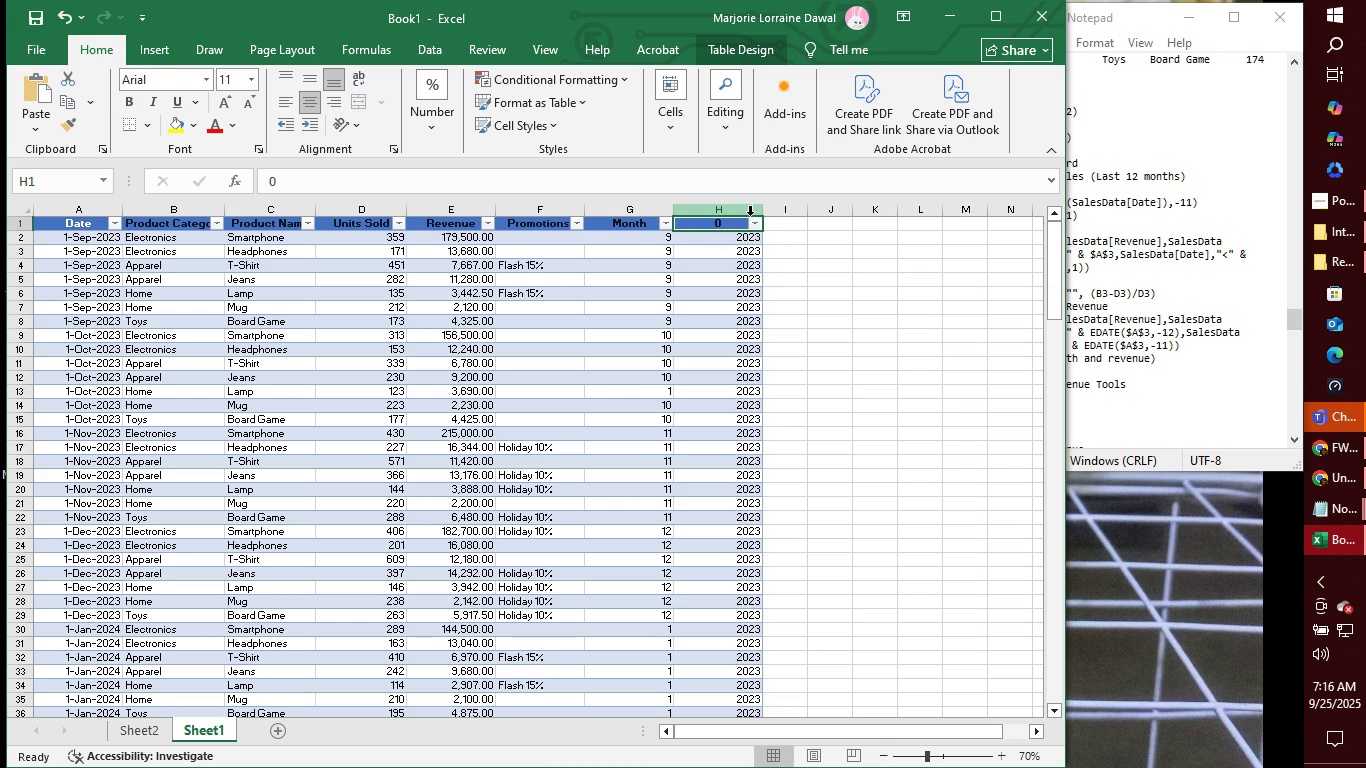 
left_click([749, 213])
 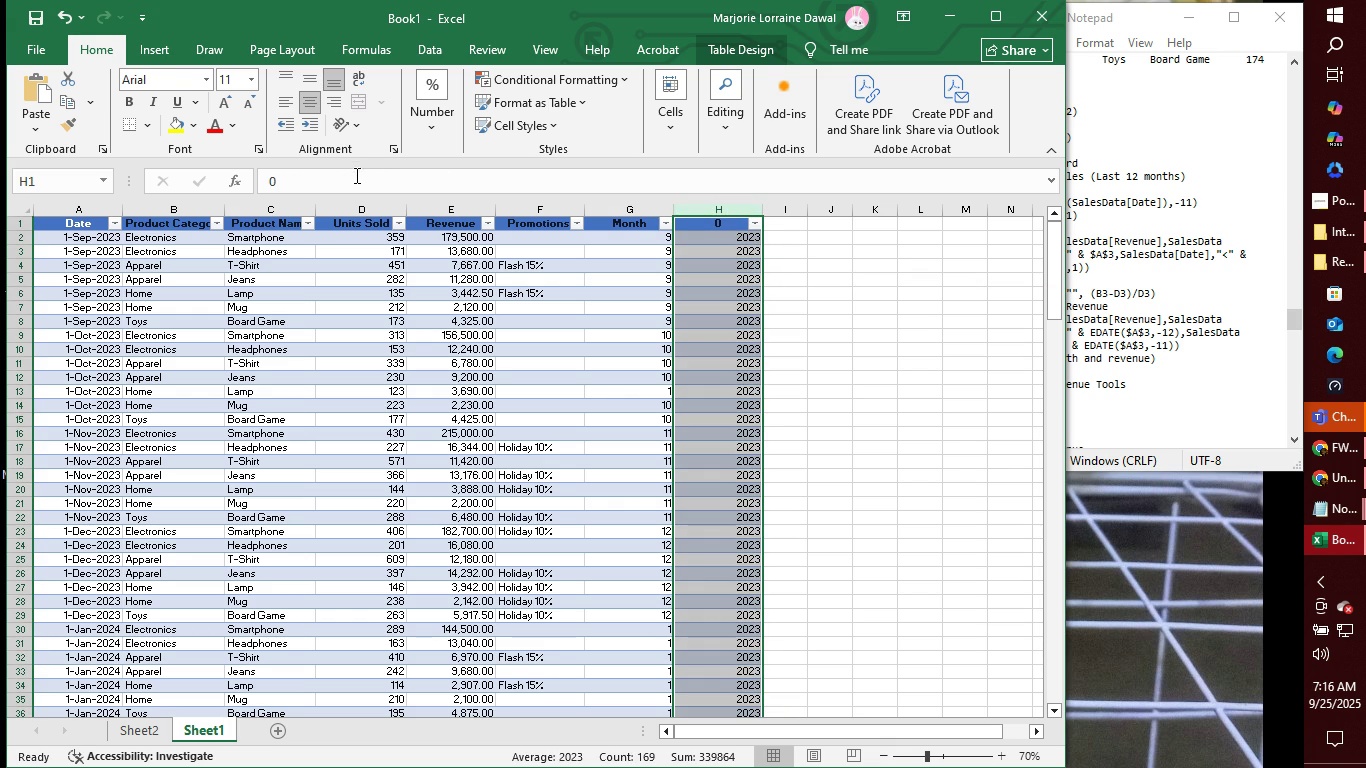 
left_click([355, 175])